 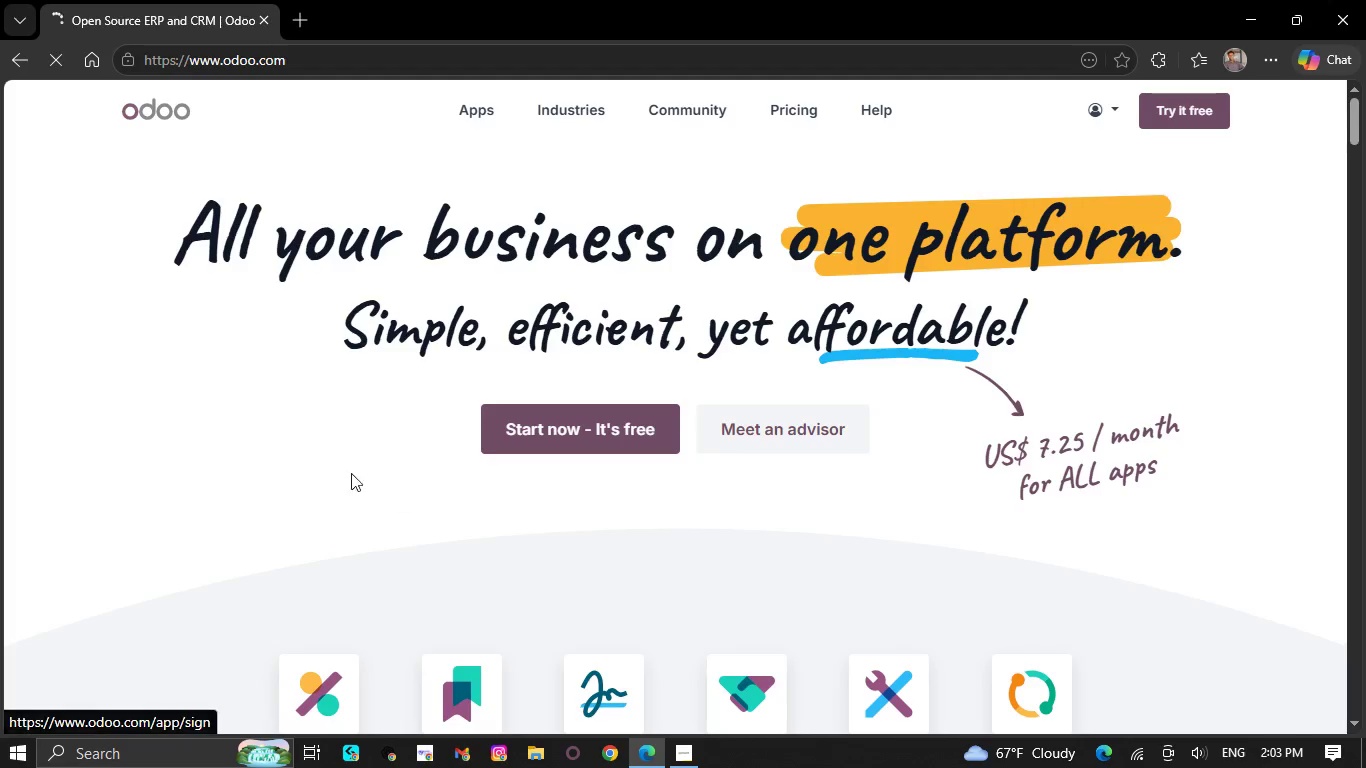 
left_click([569, 427])
 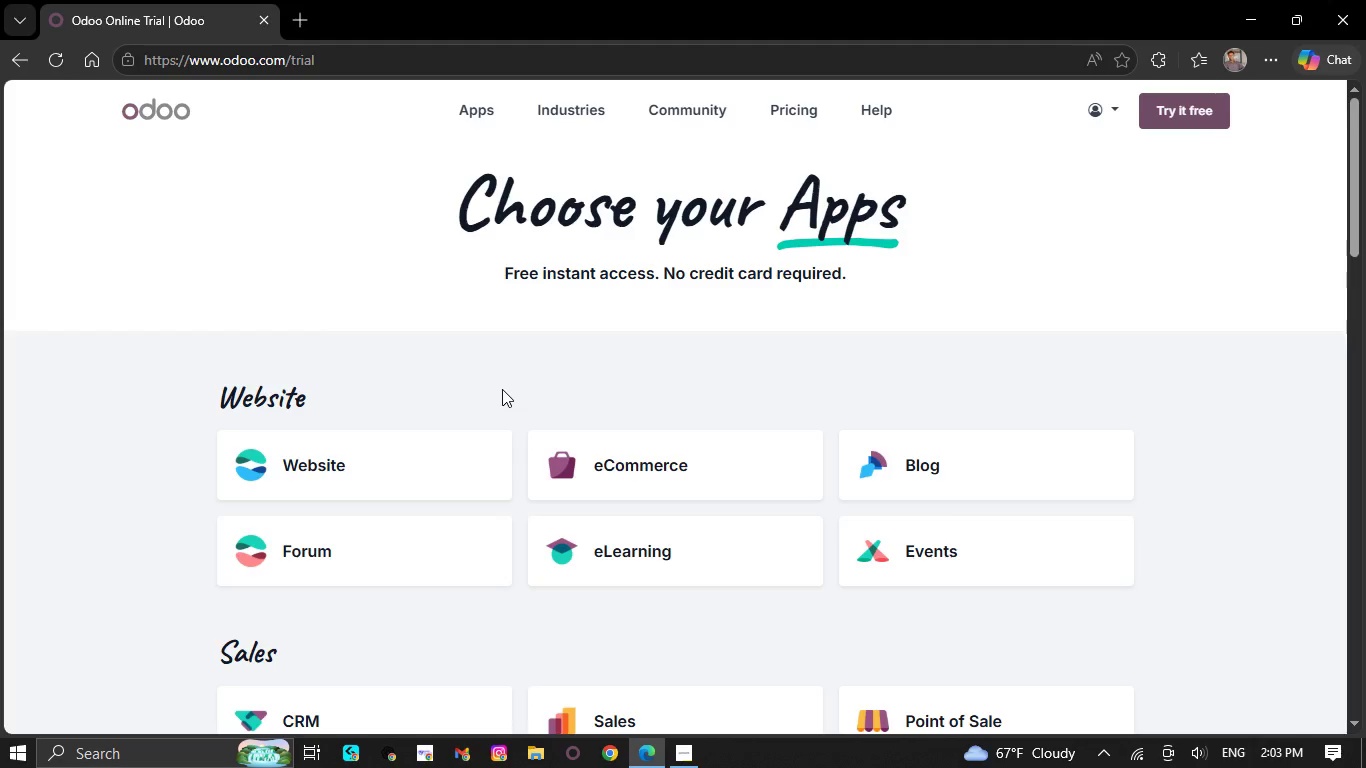 
wait(32.83)
 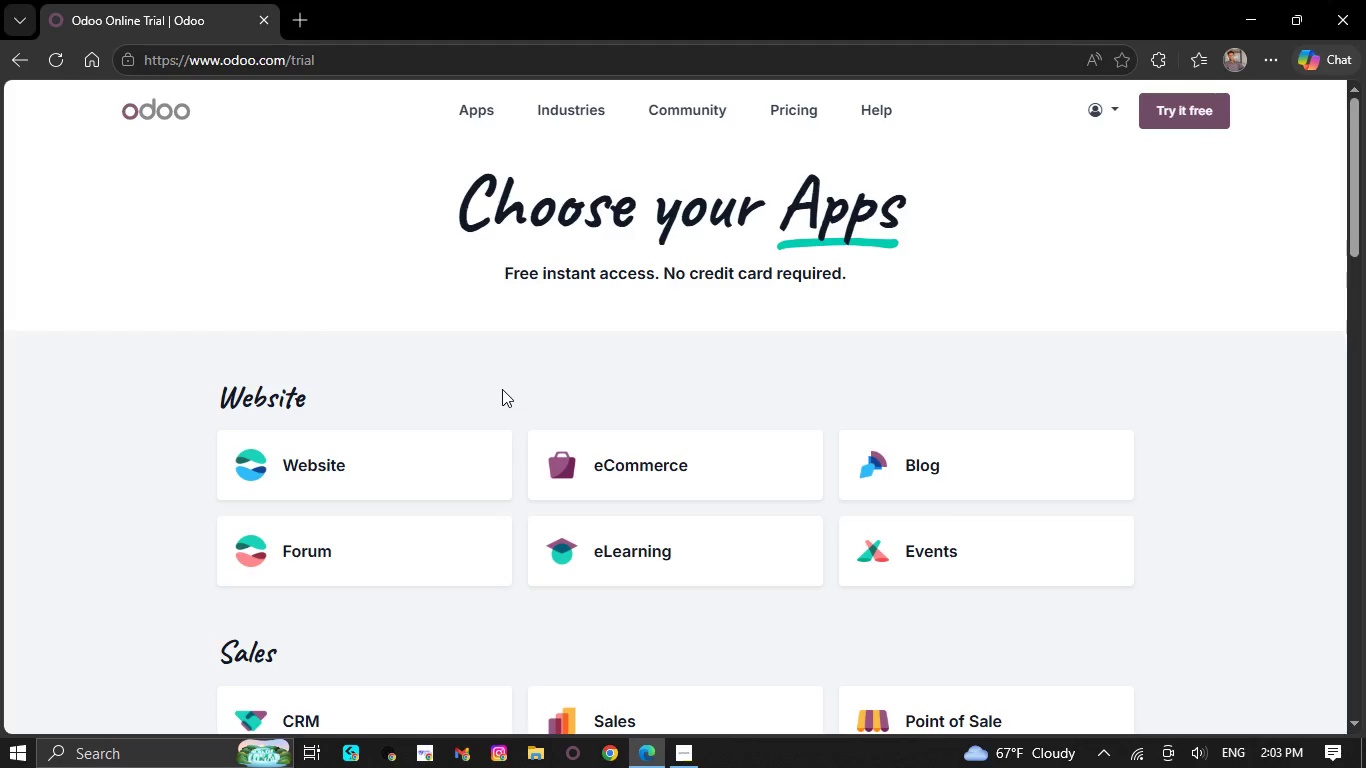 
scroll: coordinate [519, 343], scroll_direction: down, amount: 4.0
 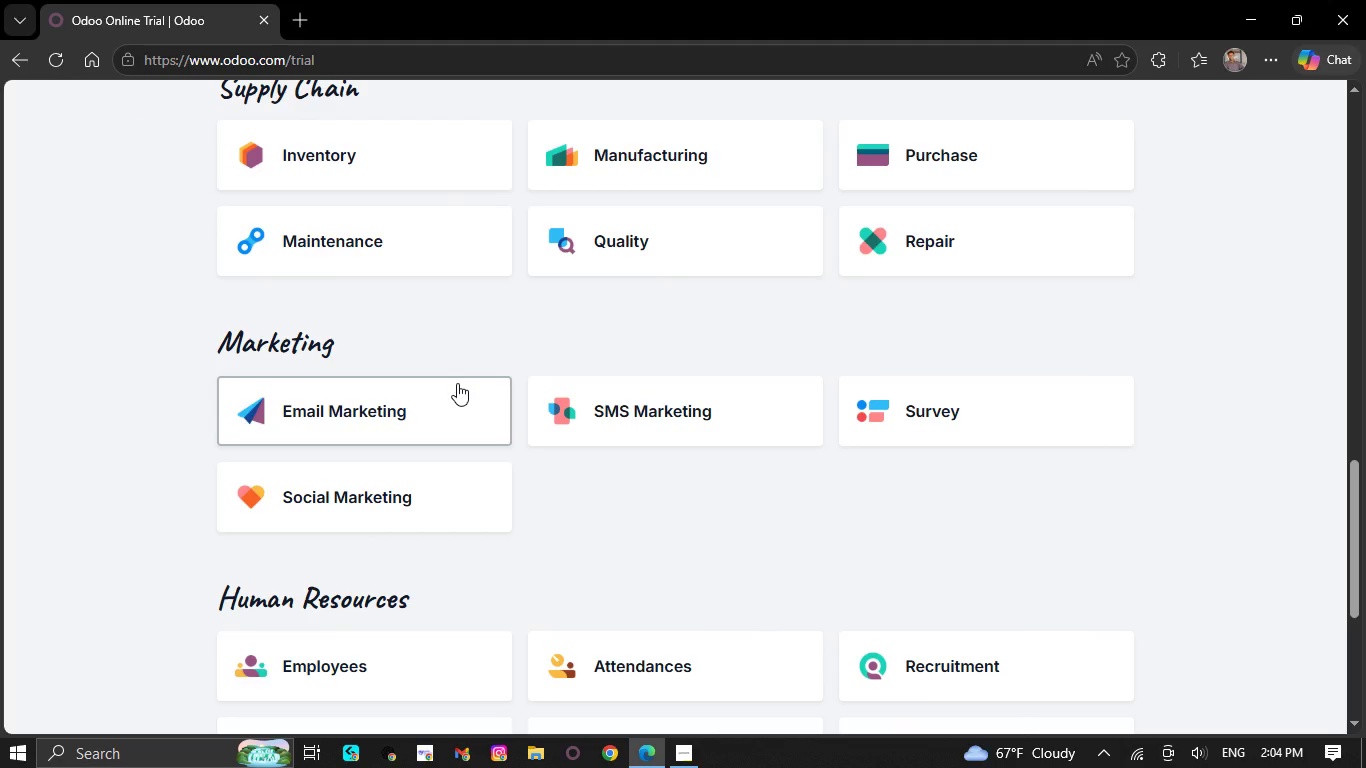 
left_click([457, 383])
 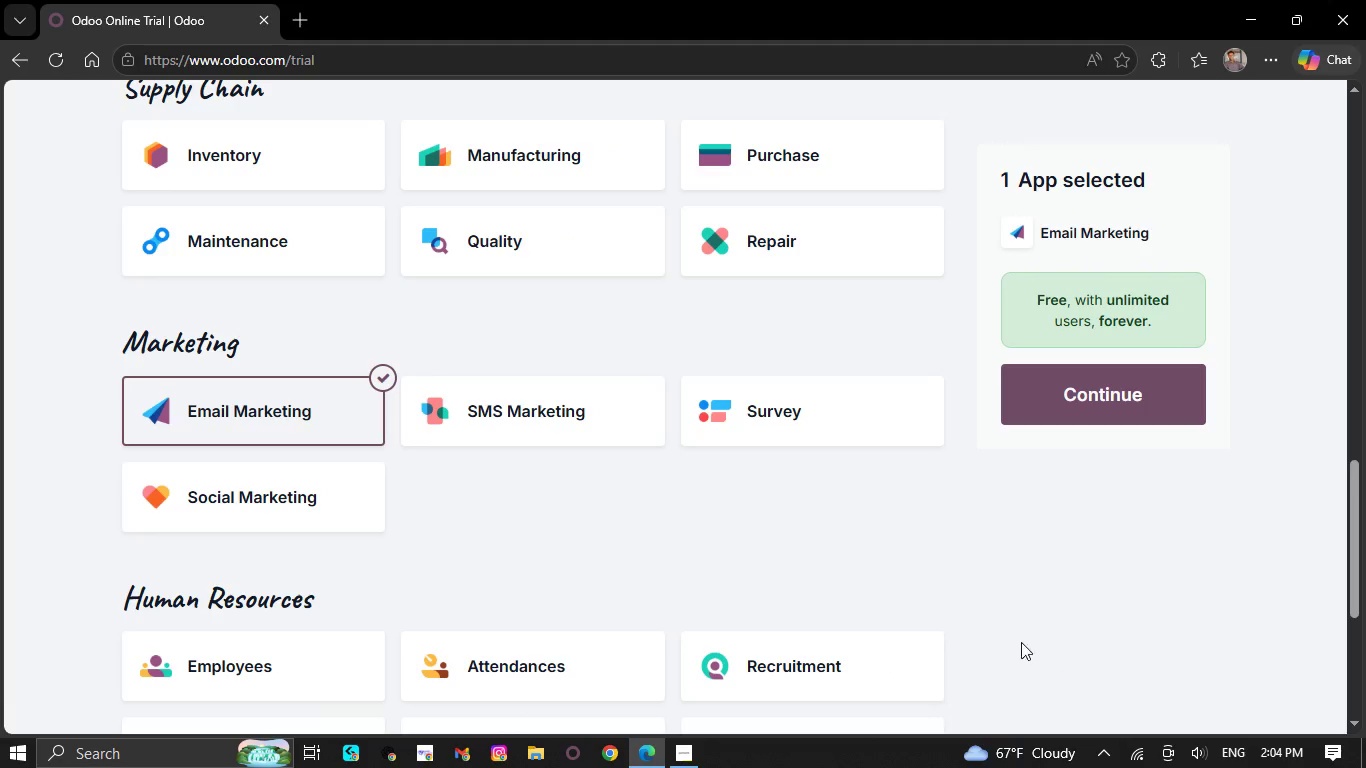 
left_click([1035, 393])
 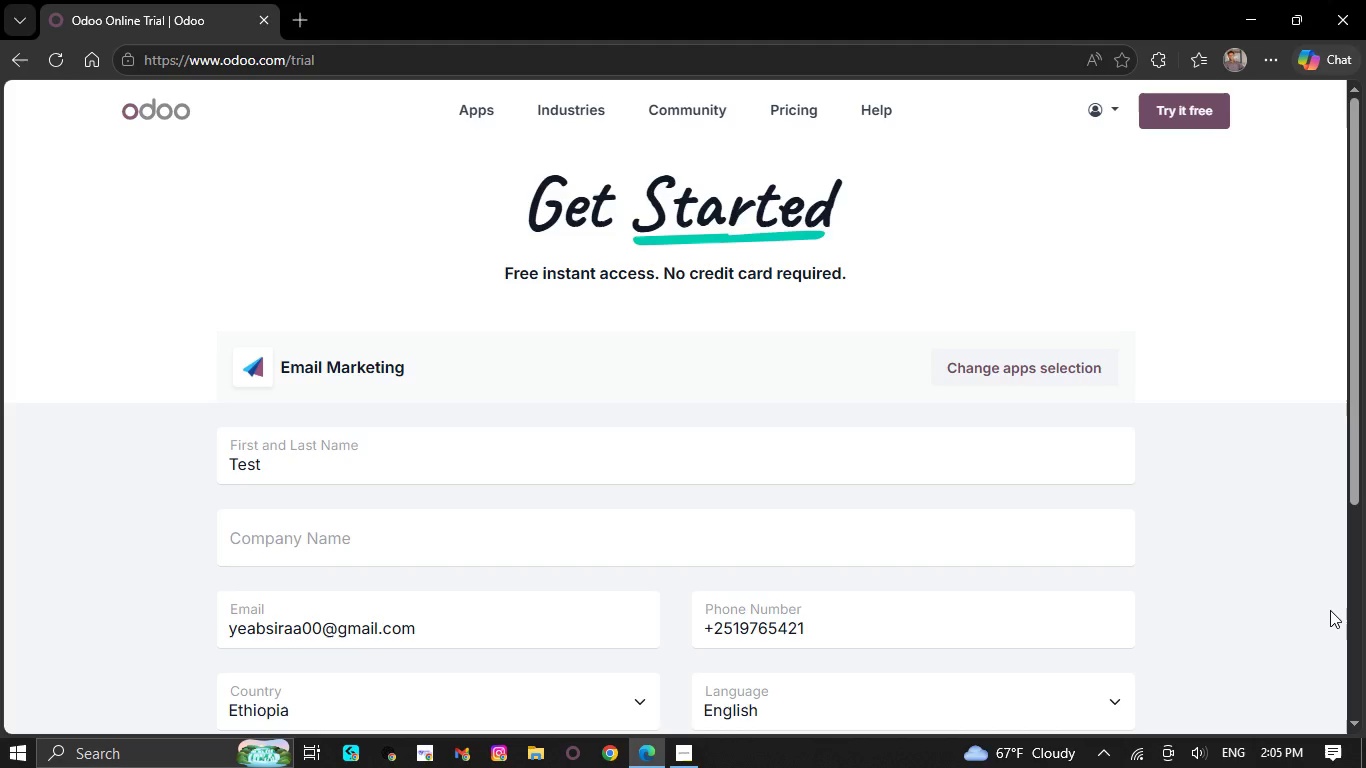 
wait(96.0)
 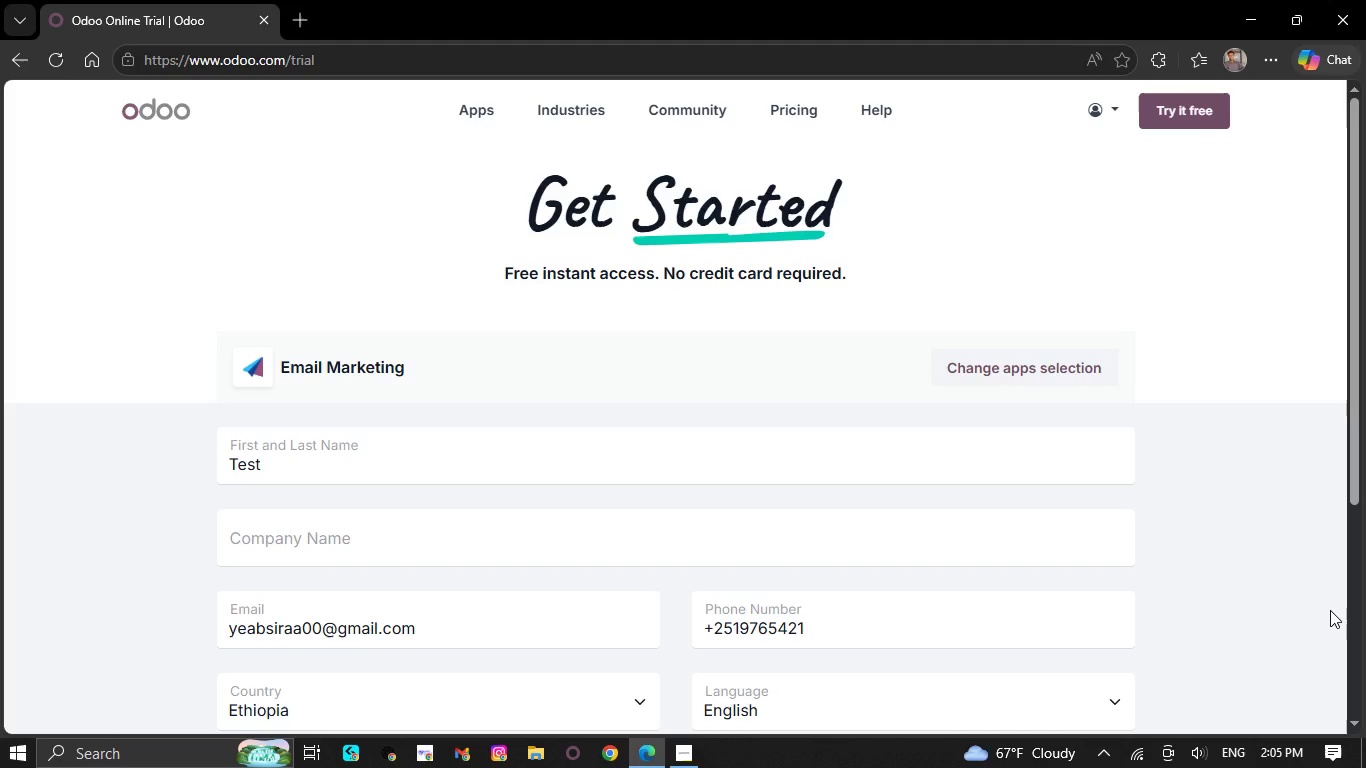 
left_click([673, 767])